 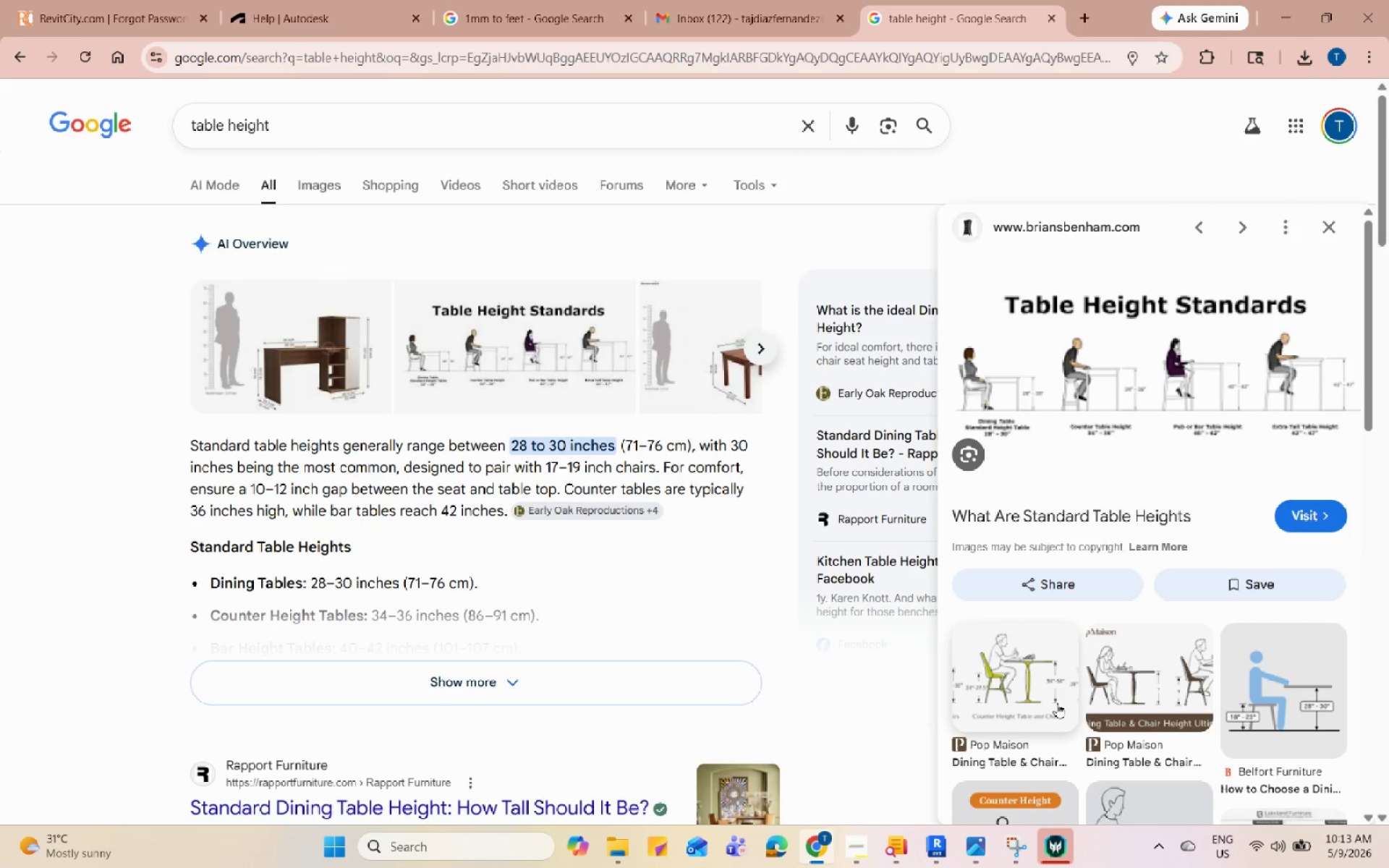 
left_click([300, 354])
 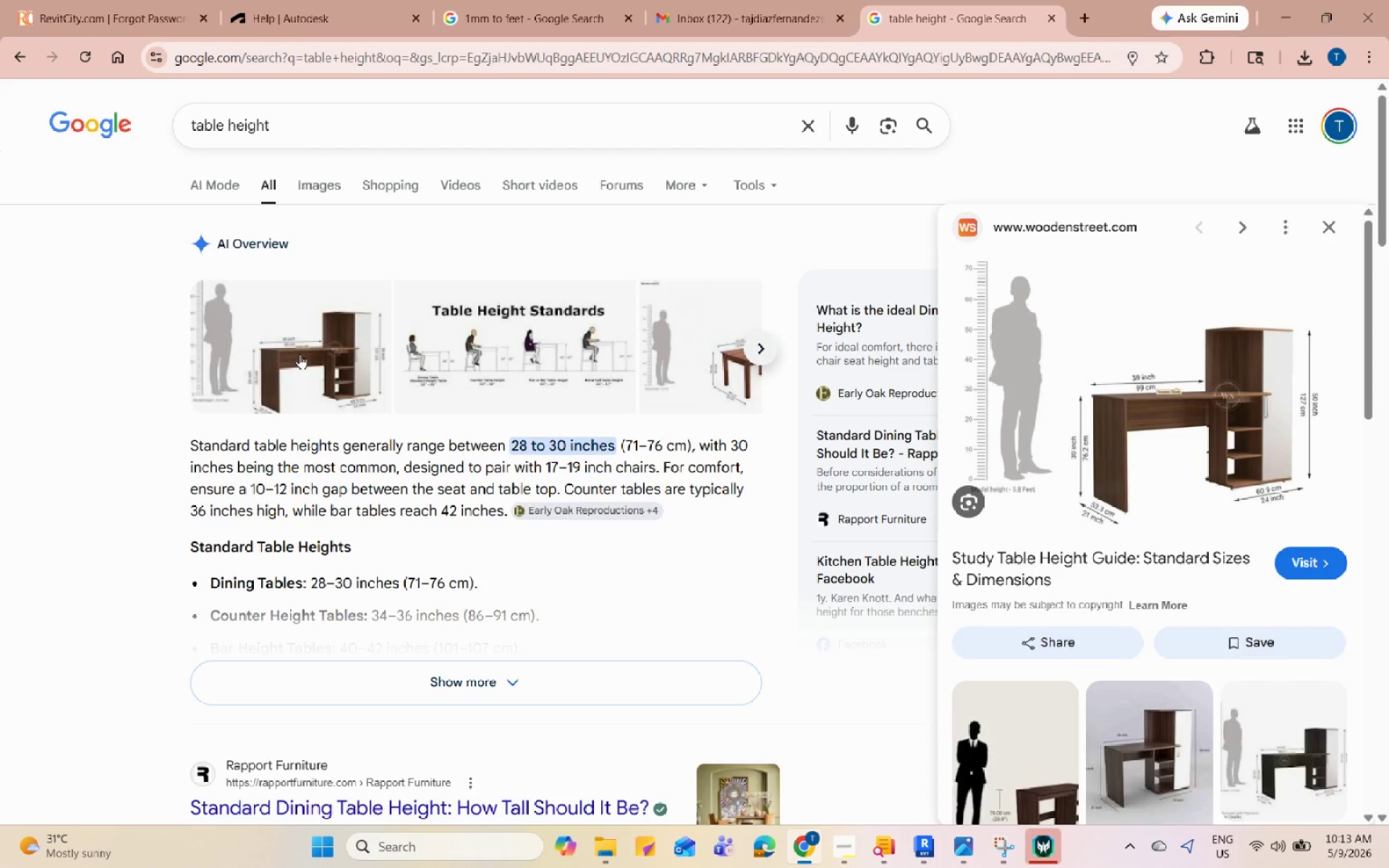 
scroll: coordinate [443, 464], scroll_direction: down, amount: 11.0
 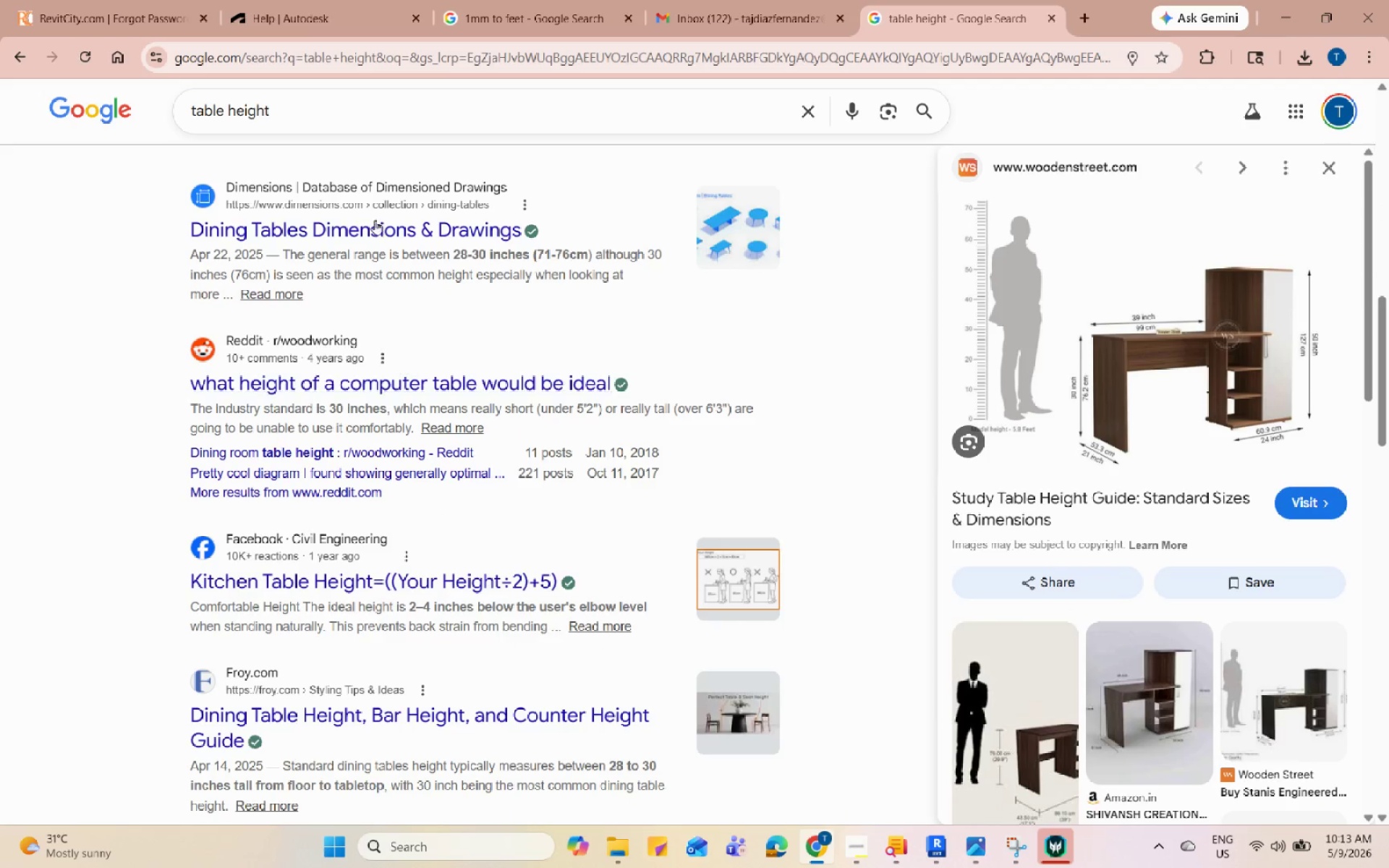 
left_click([364, 106])
 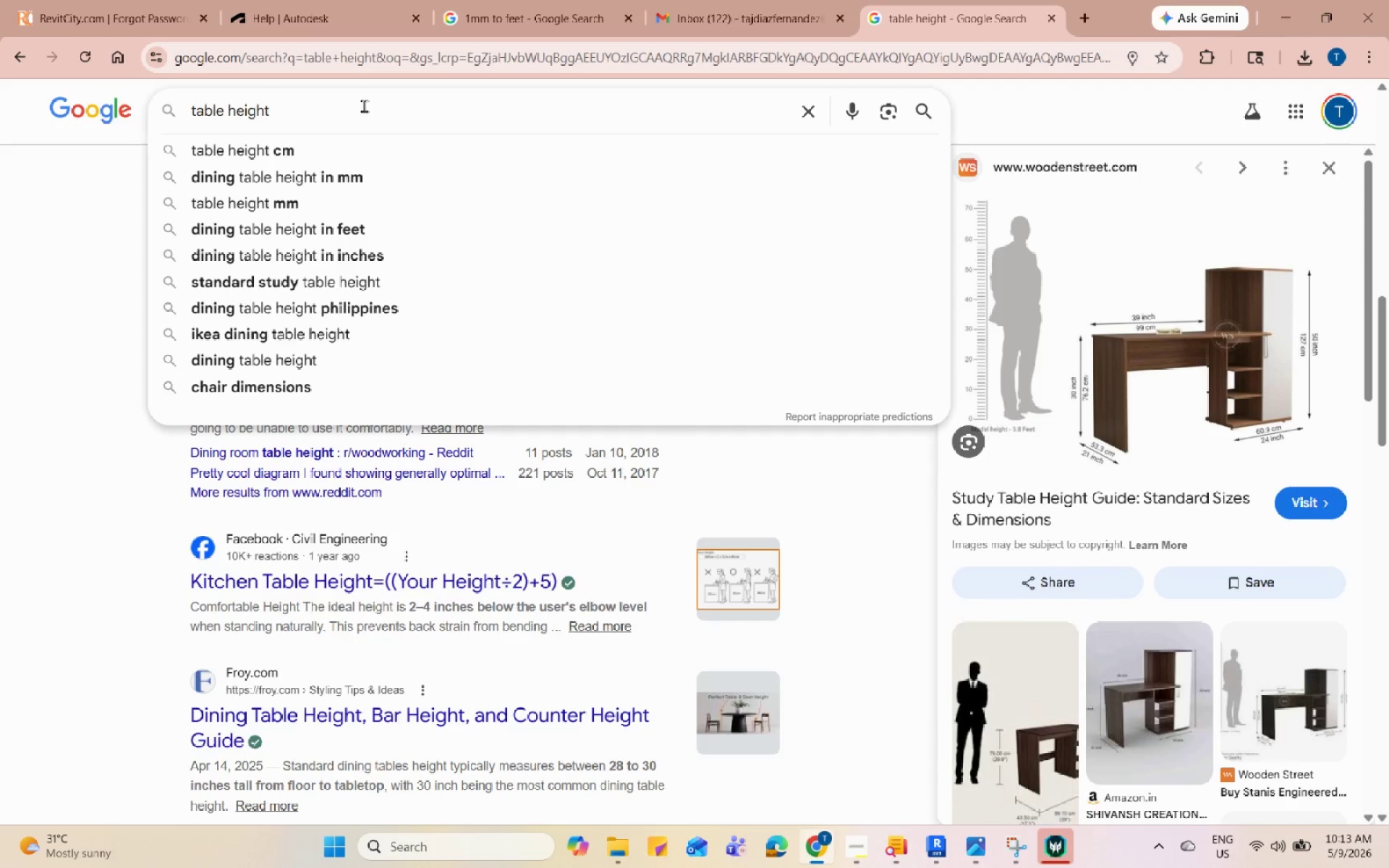 
key(Space)
 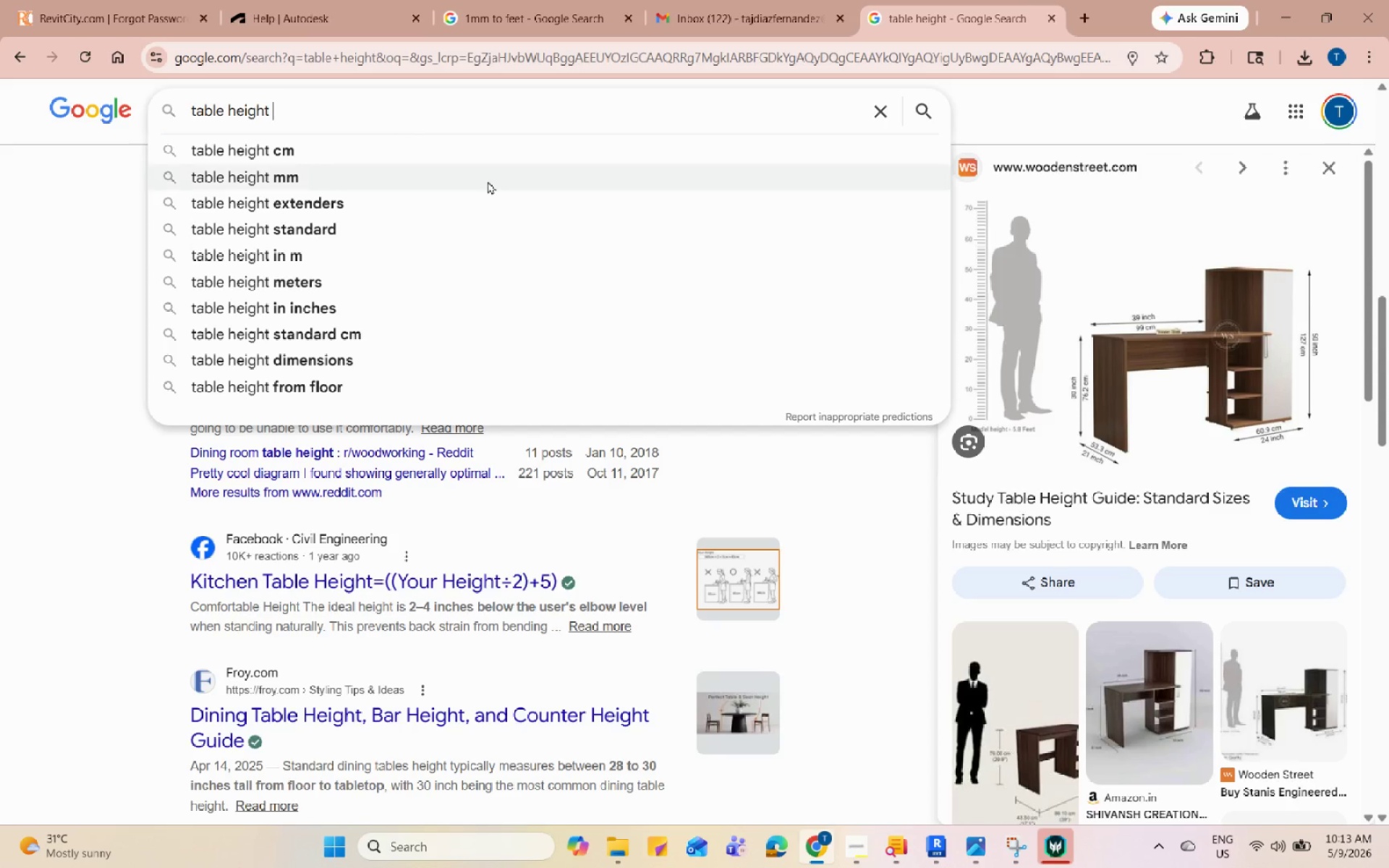 
left_click_drag(start_coordinate=[338, 116], to_coordinate=[229, 97])
 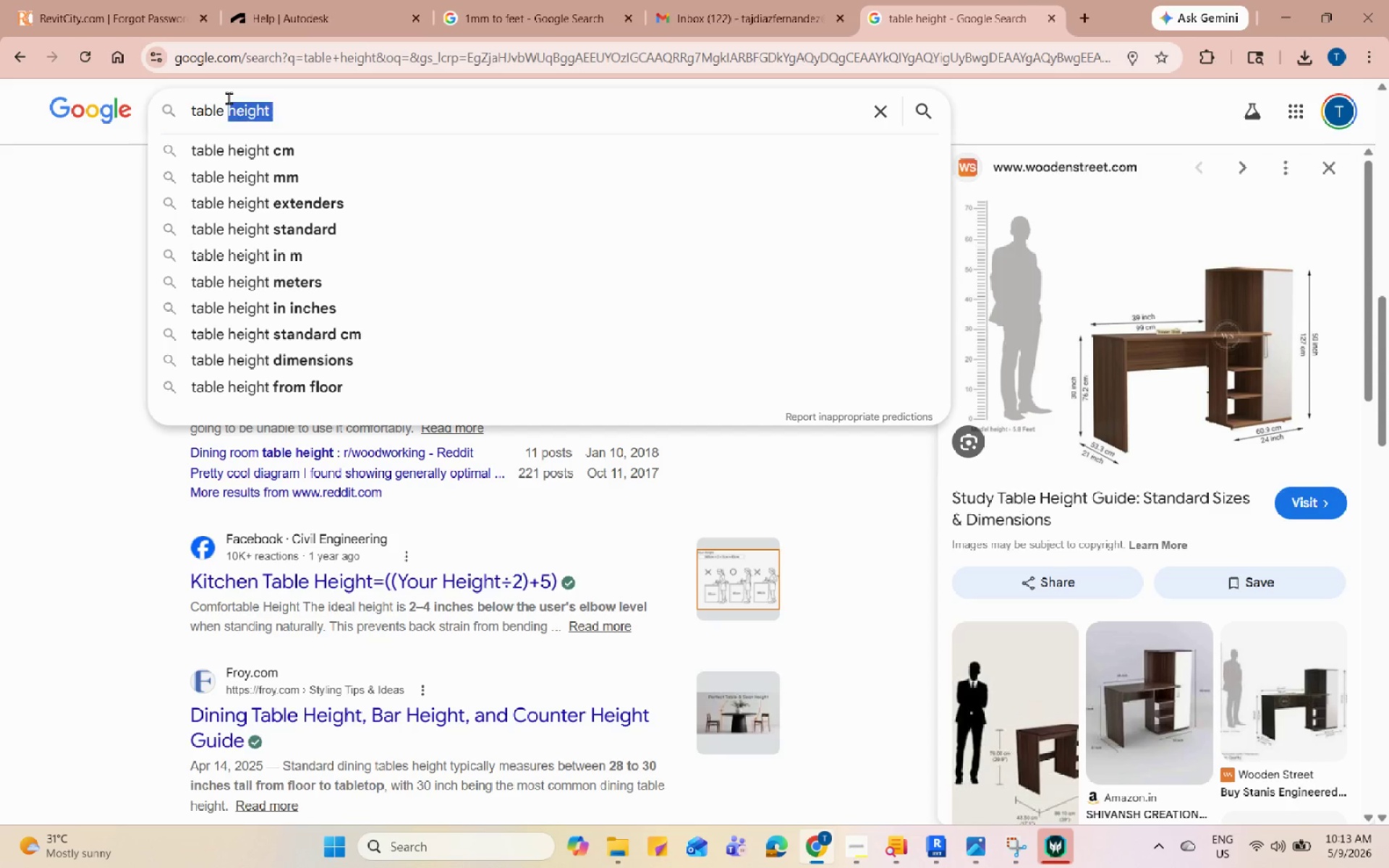 
type(WIDTH)
 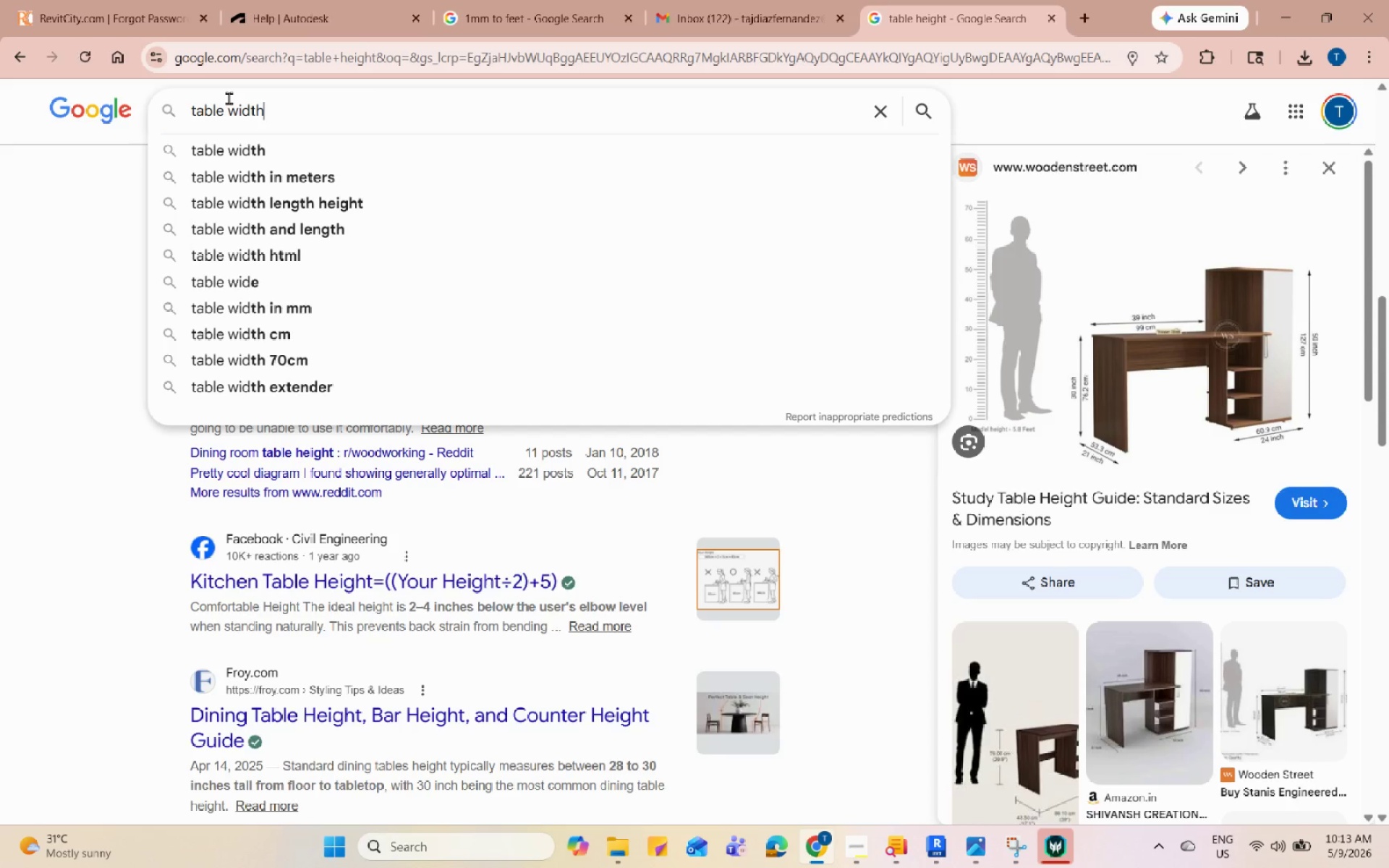 
key(Enter)
 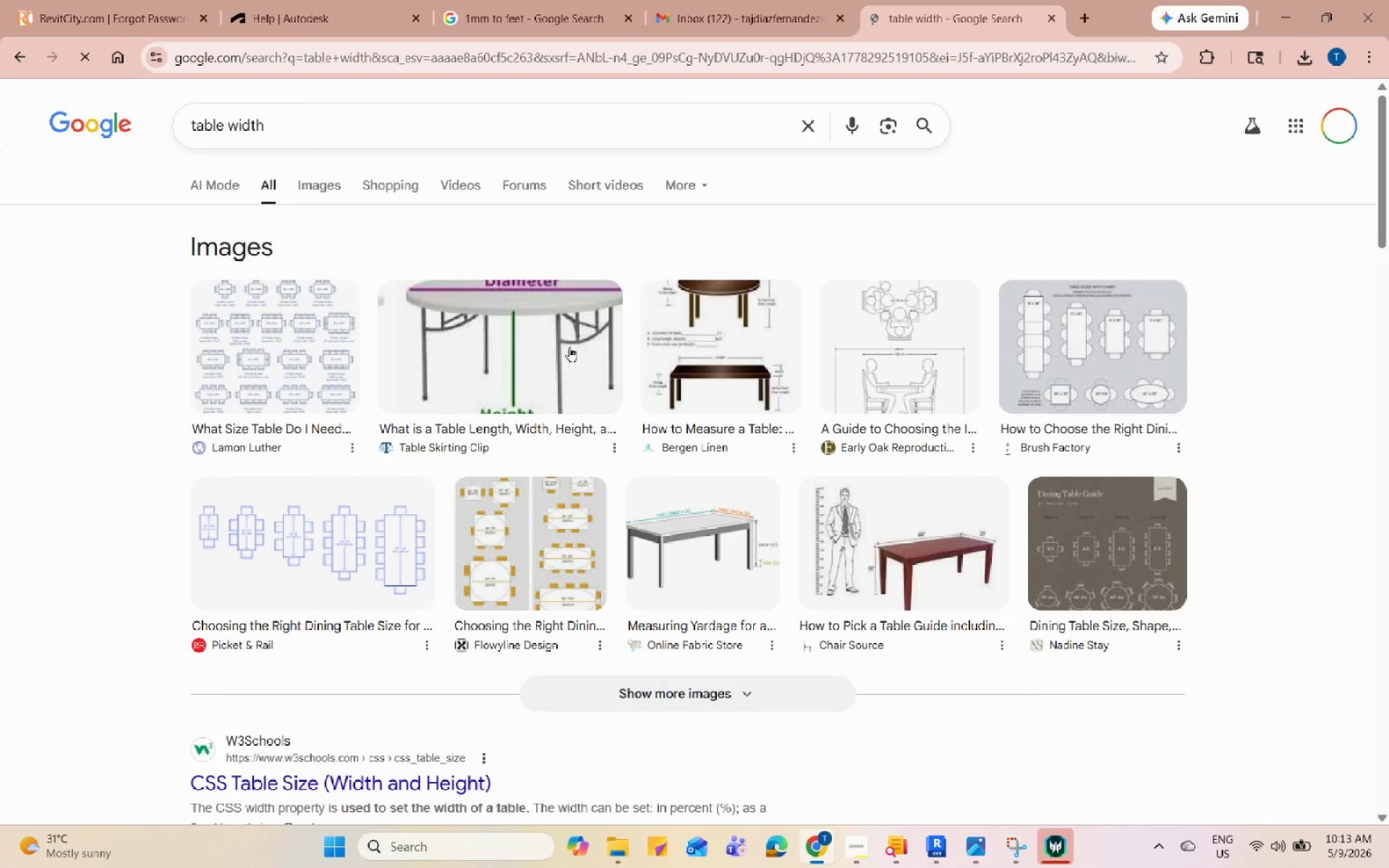 
left_click([312, 370])
 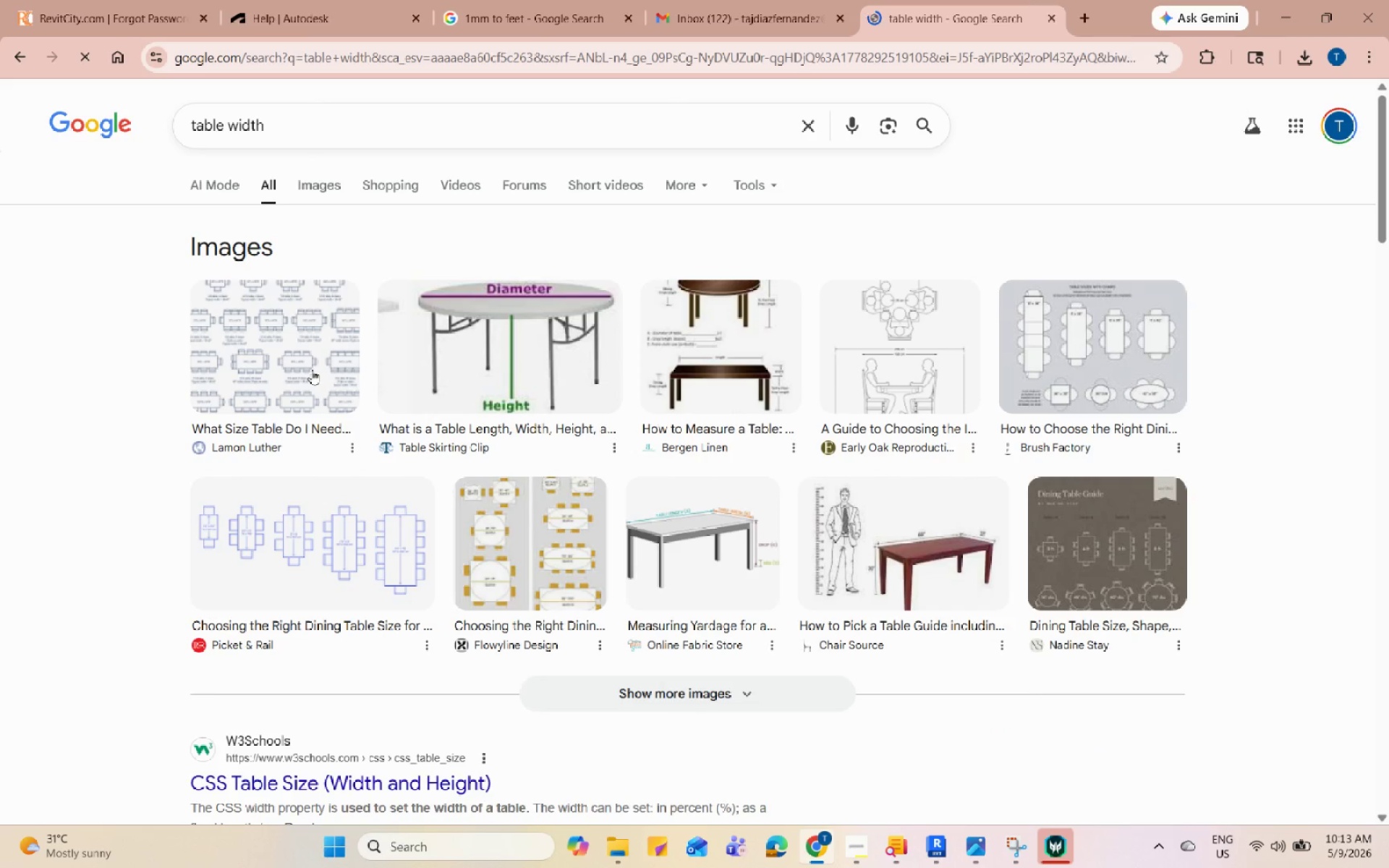 
mouse_move([1284, 529])
 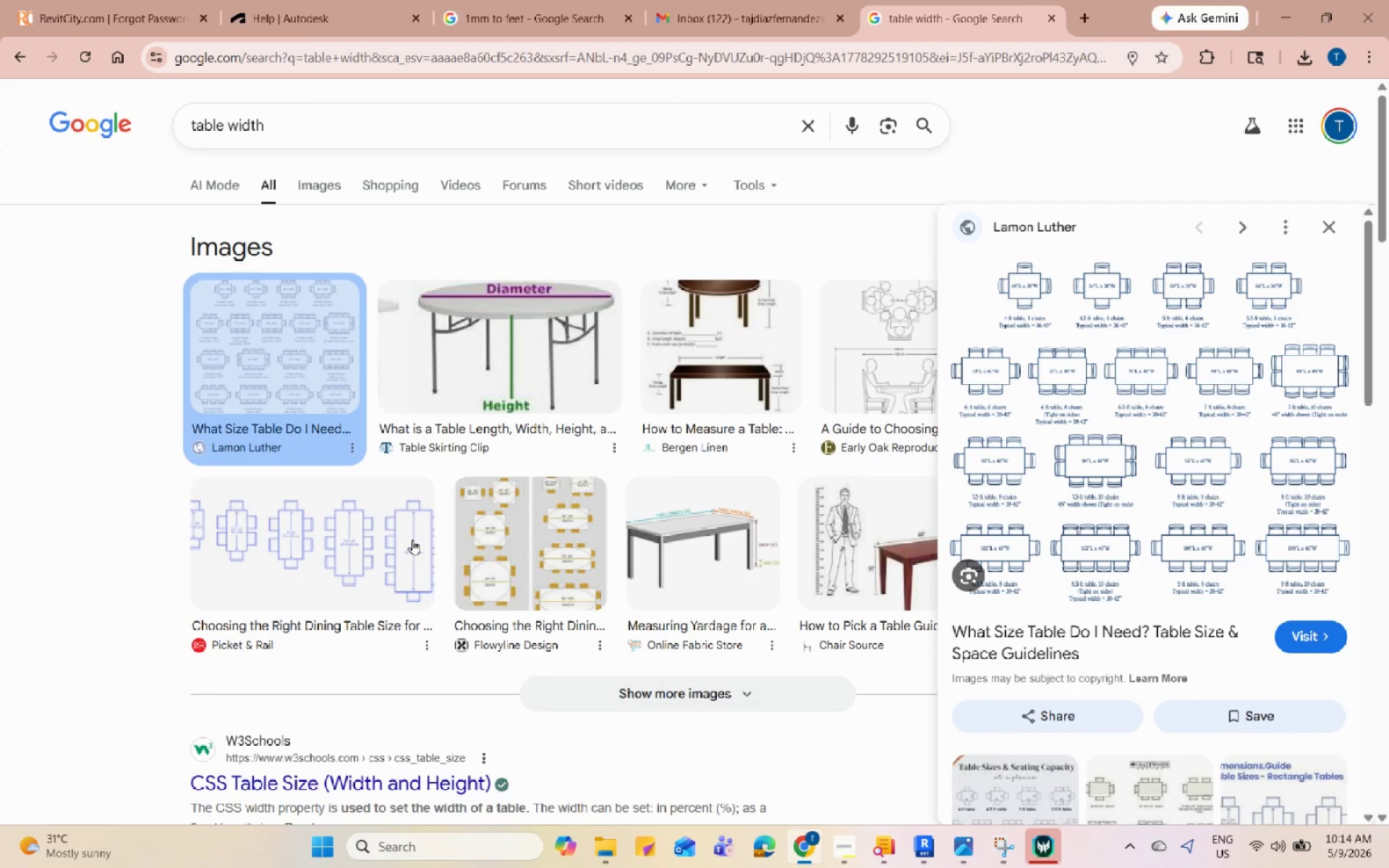 
scroll: coordinate [806, 415], scroll_direction: down, amount: 4.0
 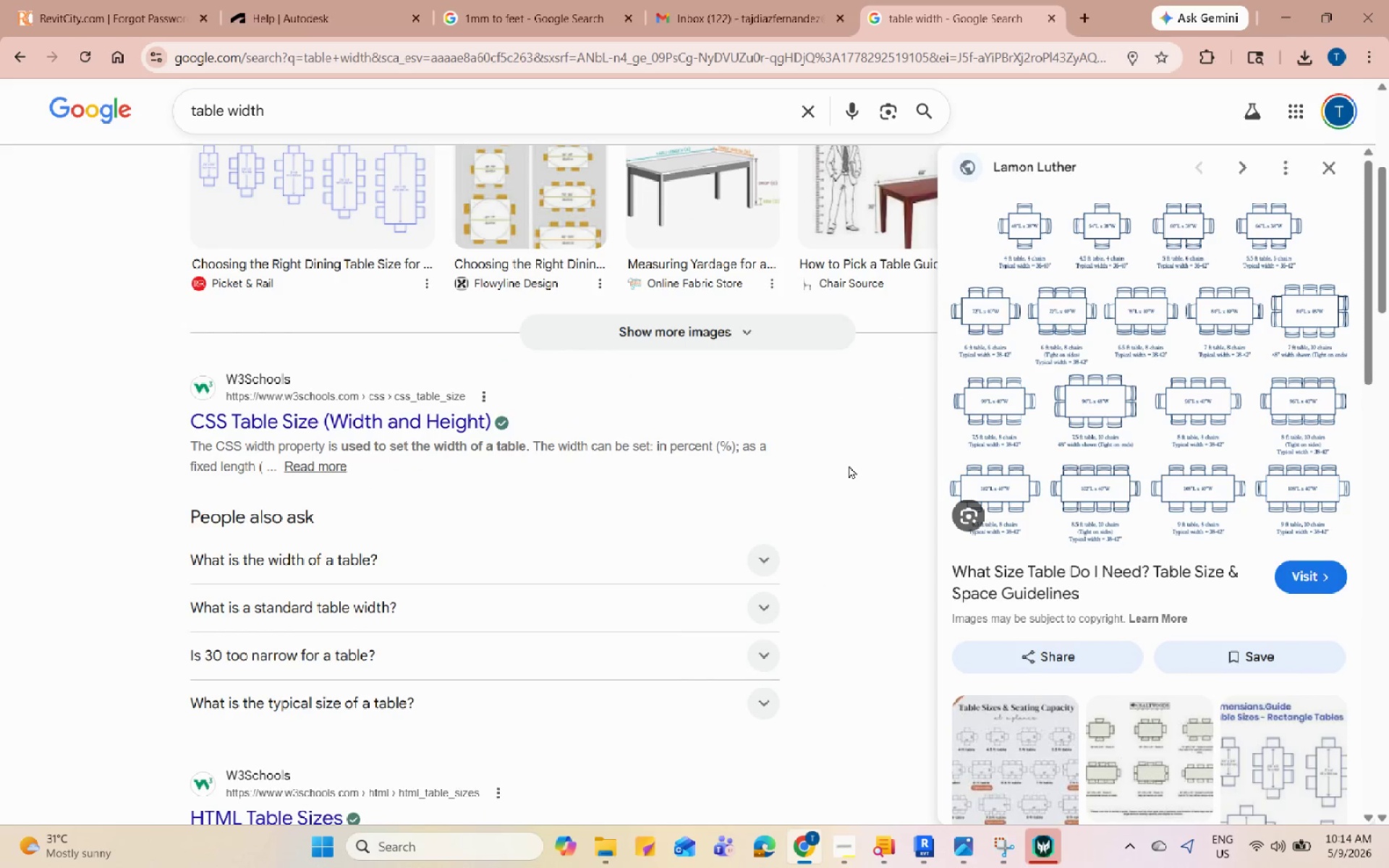 
scroll: coordinate [836, 451], scroll_direction: up, amount: 3.0
 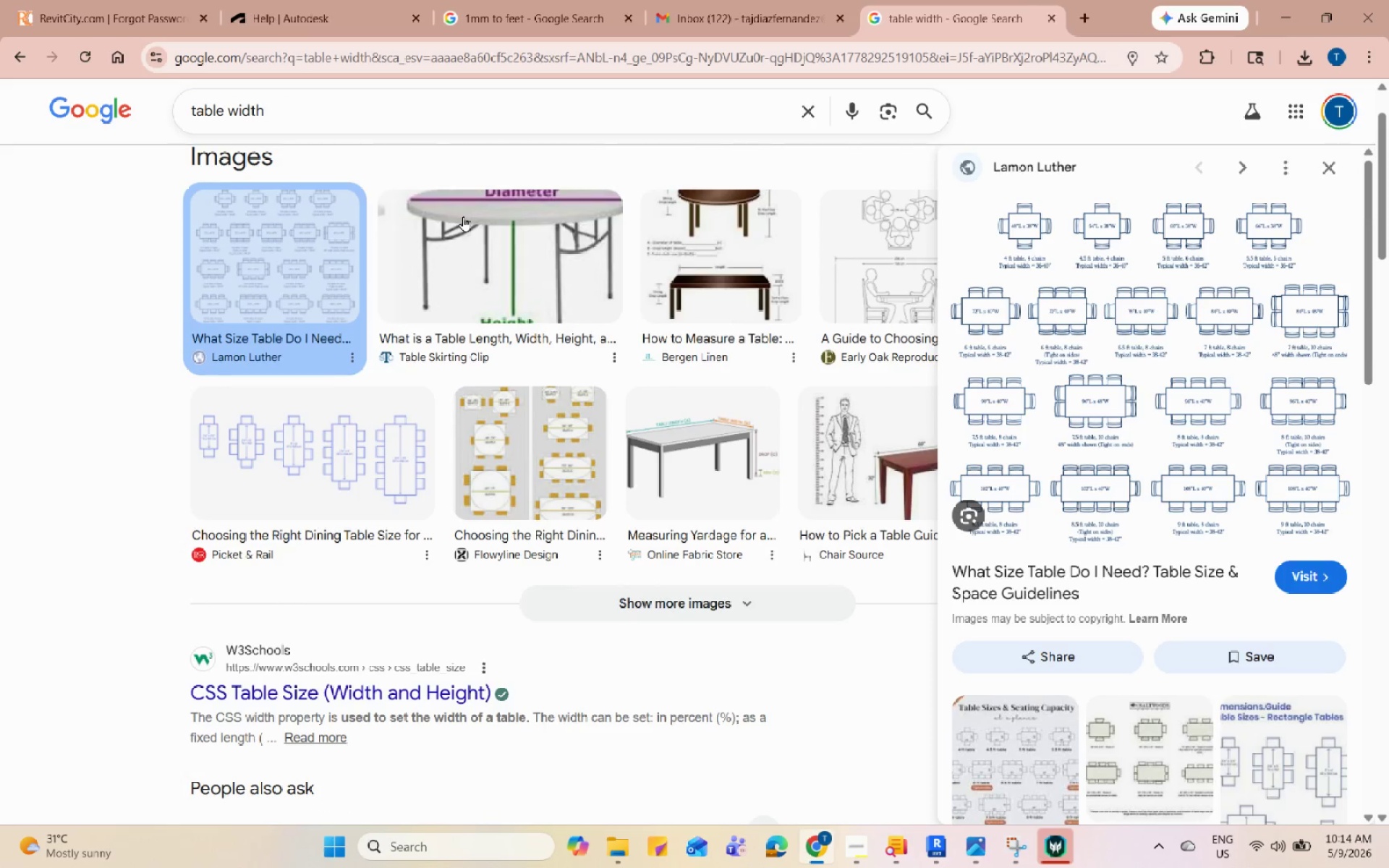 
left_click([323, 192])
 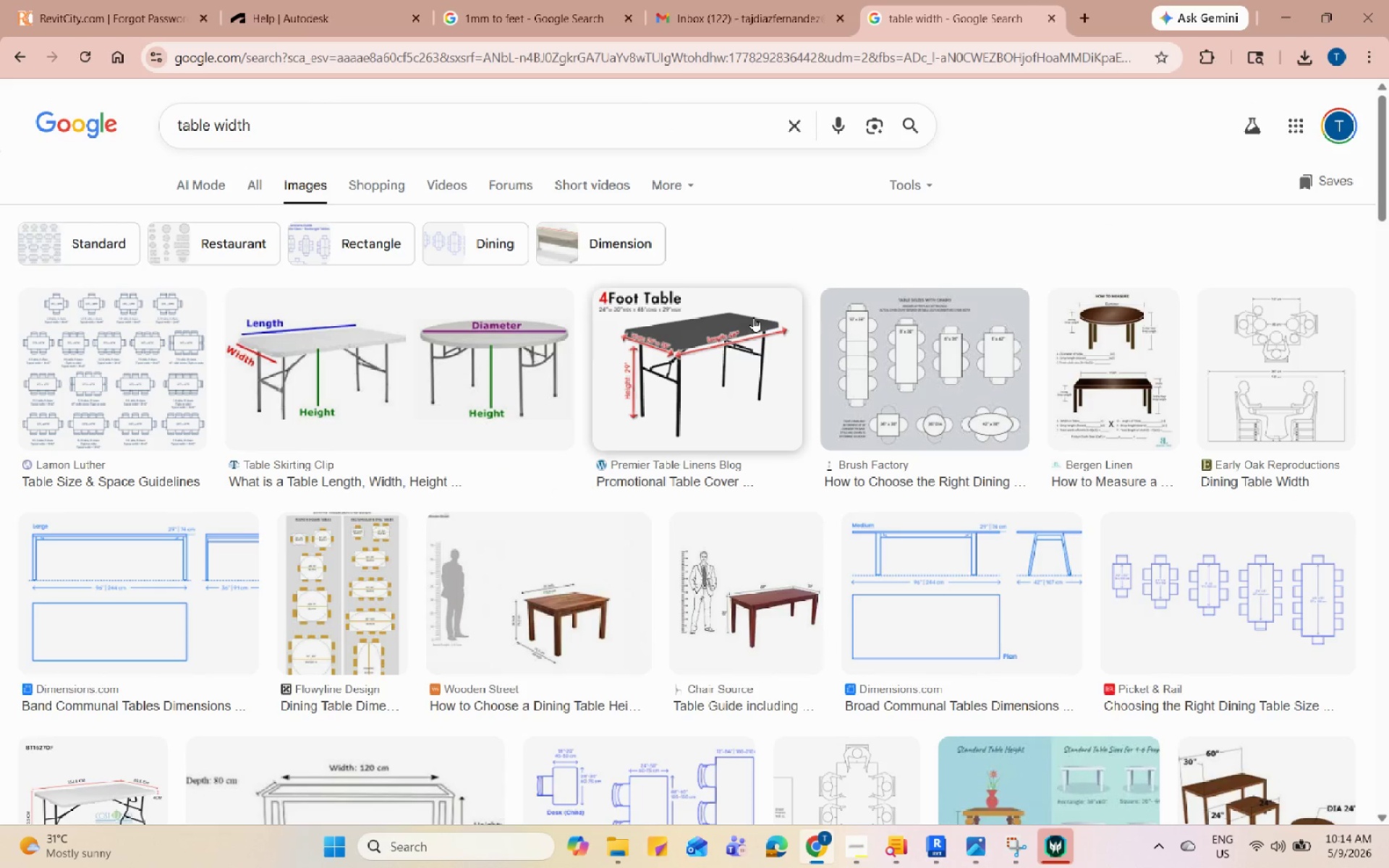 
scroll: coordinate [362, 210], scroll_direction: up, amount: 6.0
 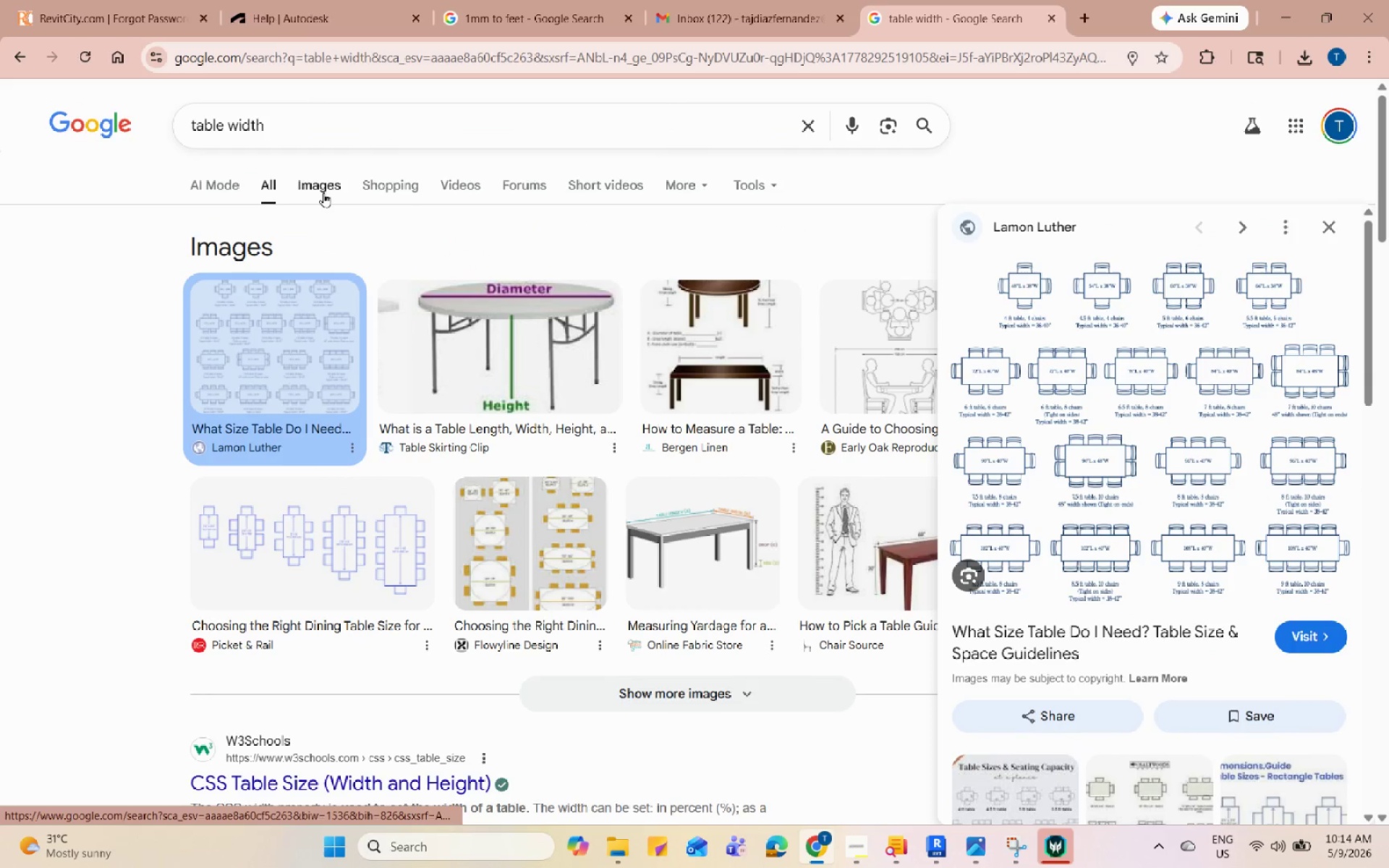 
scroll: coordinate [753, 317], scroll_direction: down, amount: 2.0
 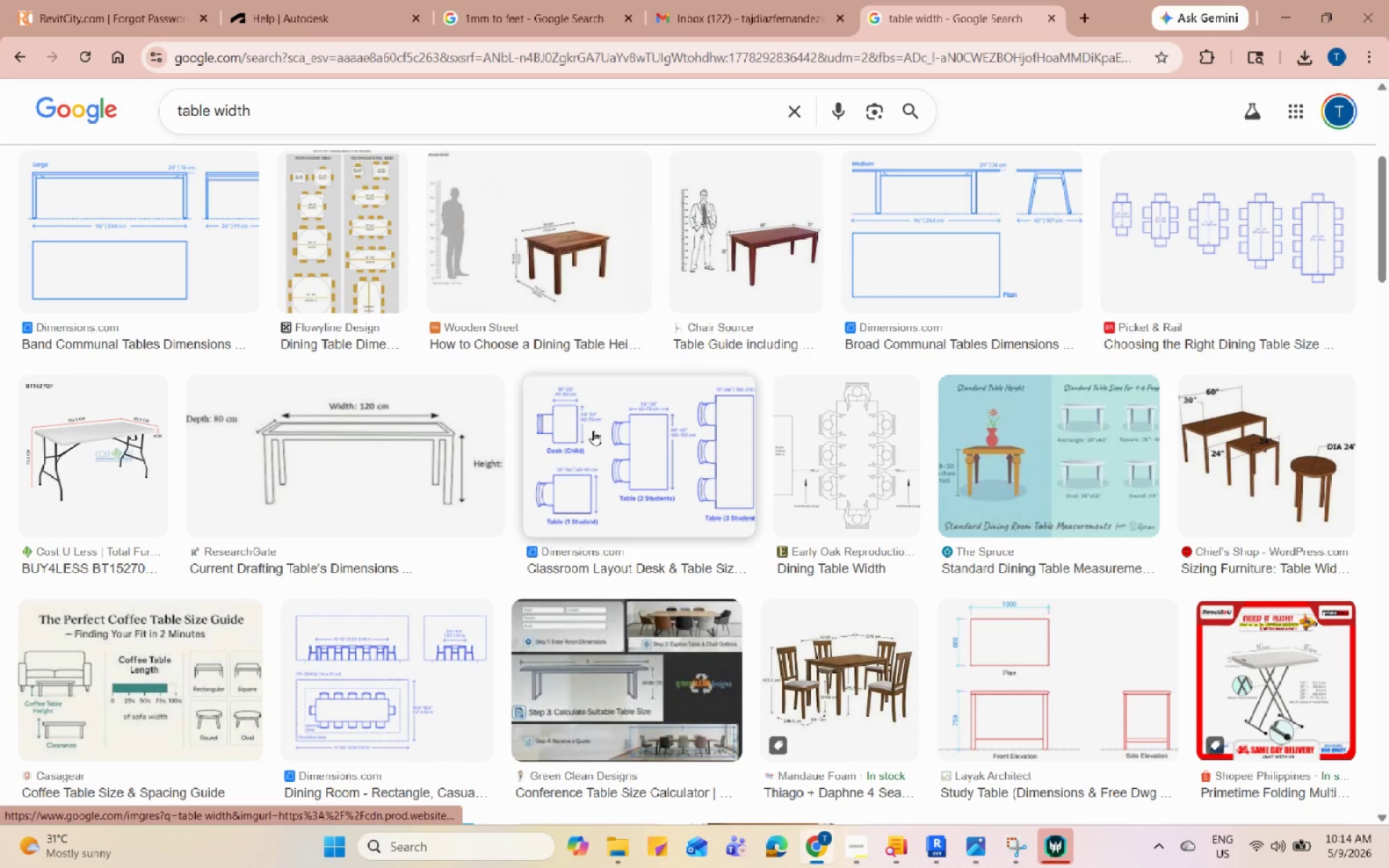 
left_click([593, 430])
 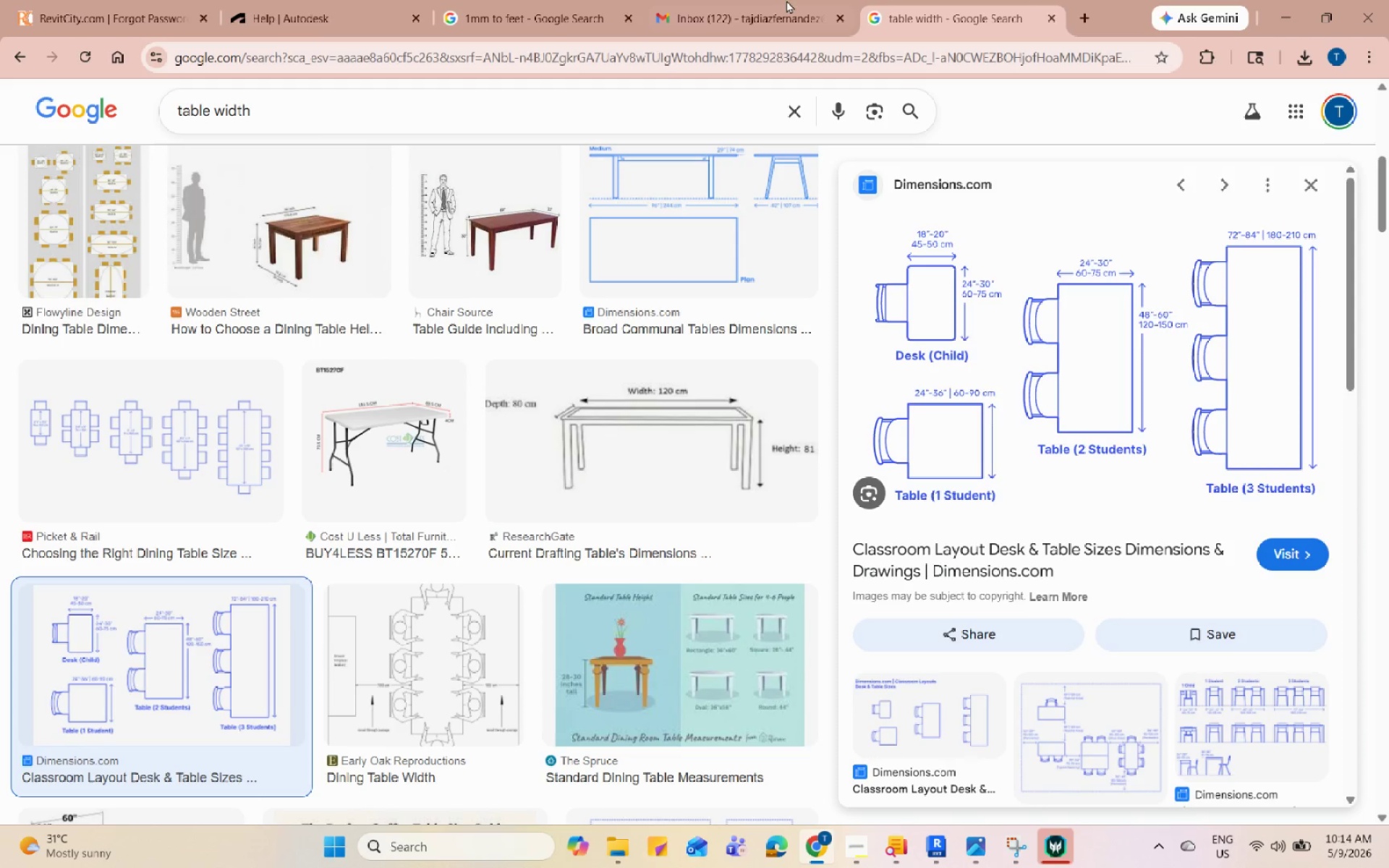 
wait(5.25)
 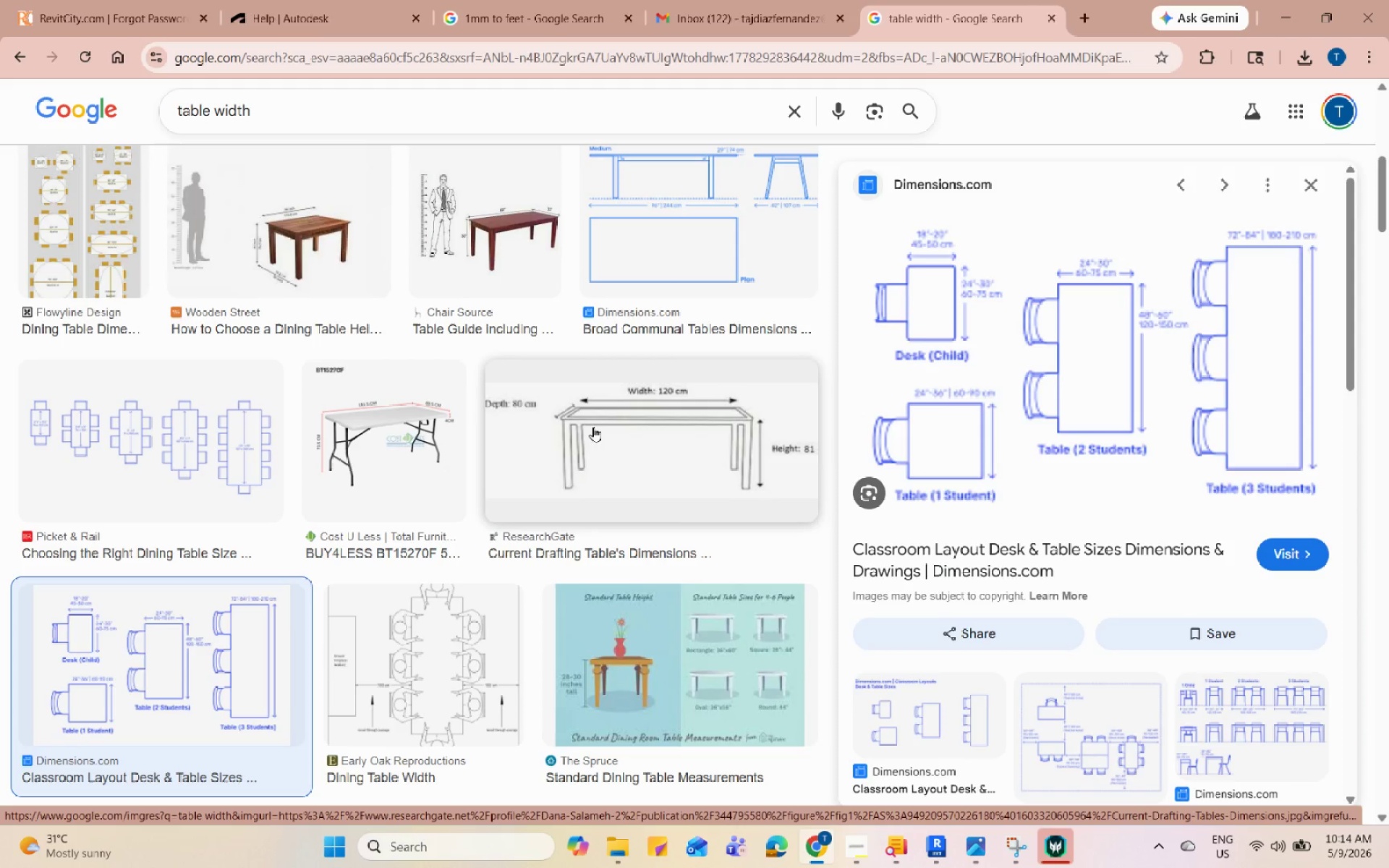 
double_click([350, 0])
 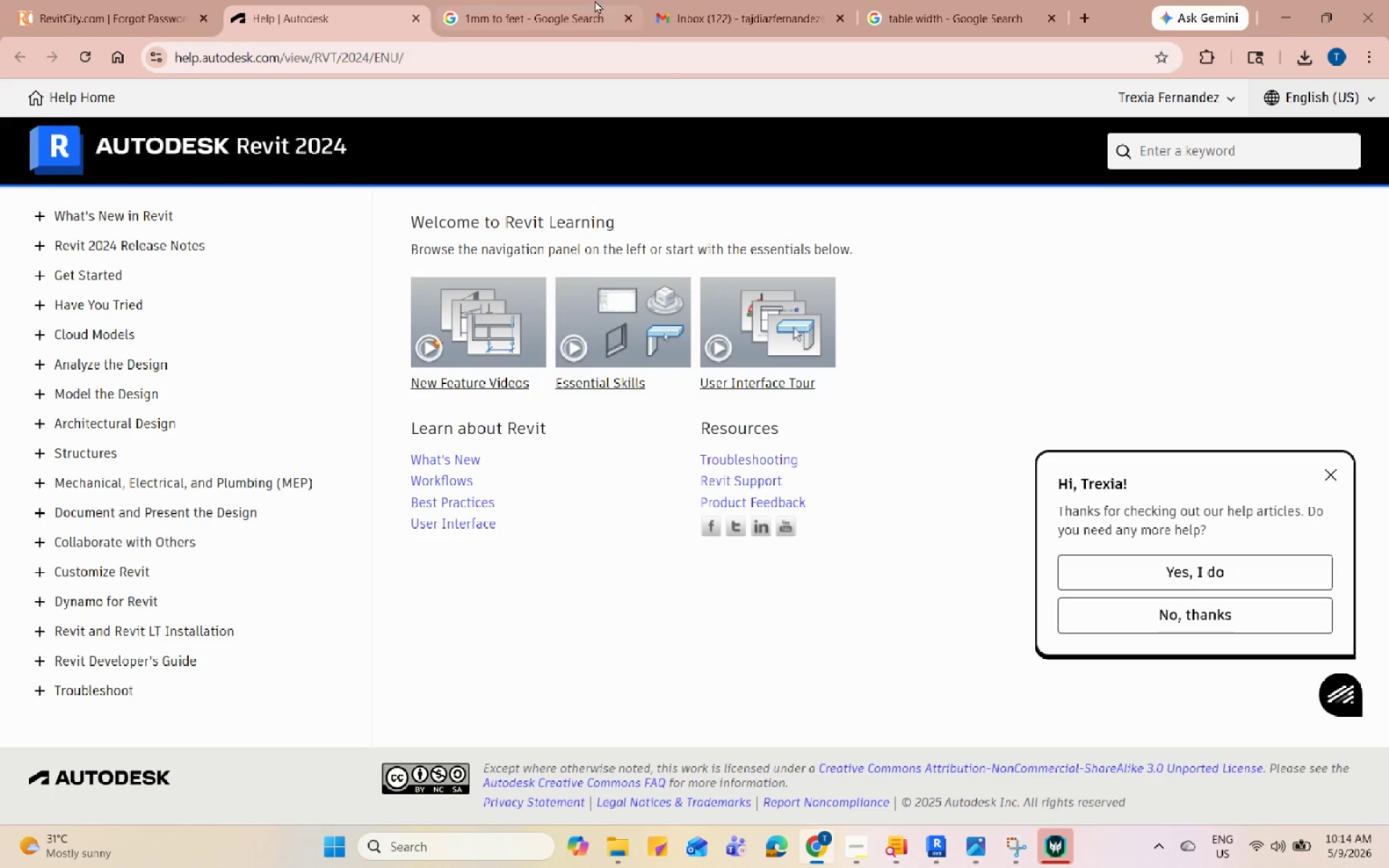 
triple_click([595, 0])
 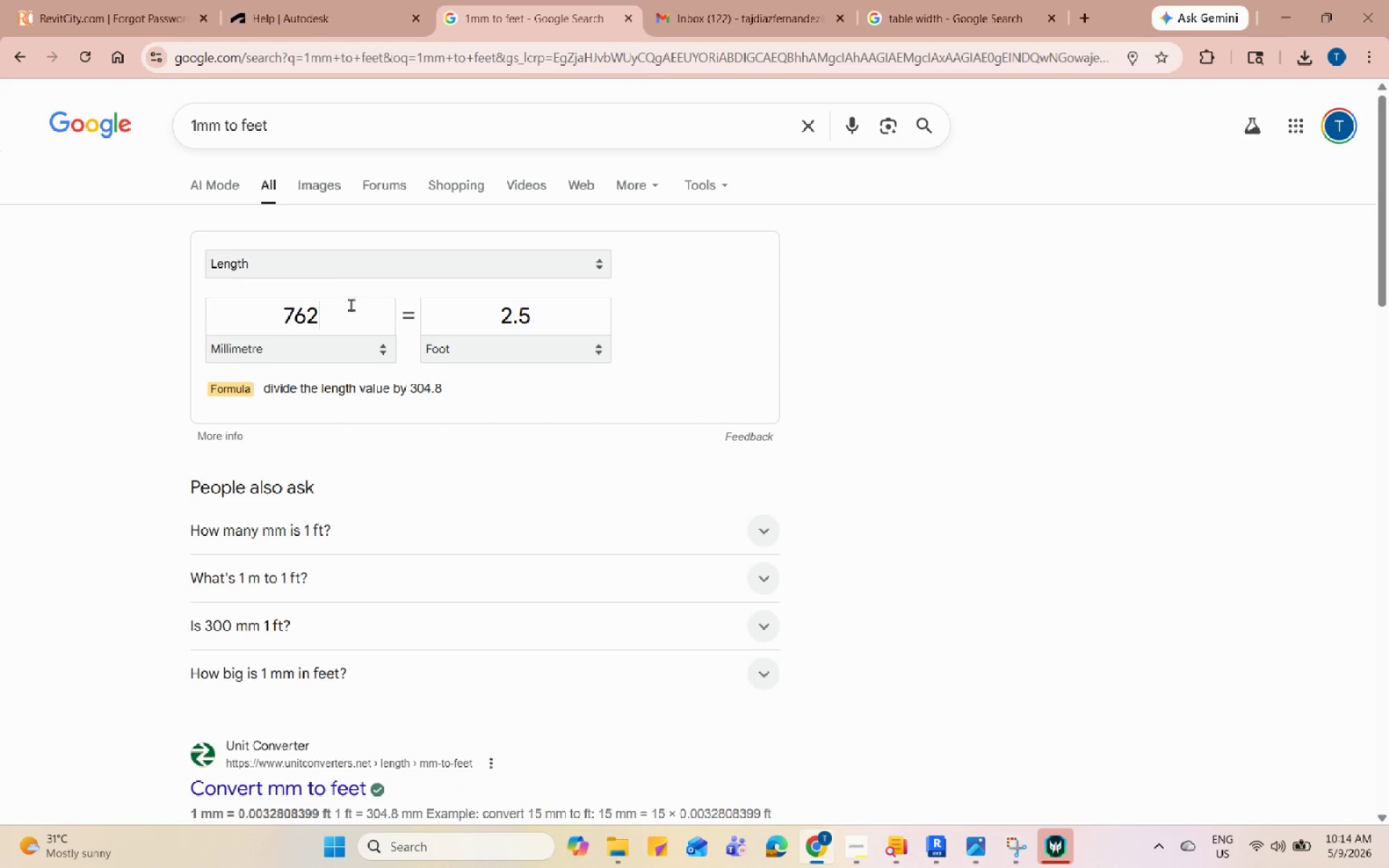 
left_click_drag(start_coordinate=[352, 310], to_coordinate=[267, 321])
 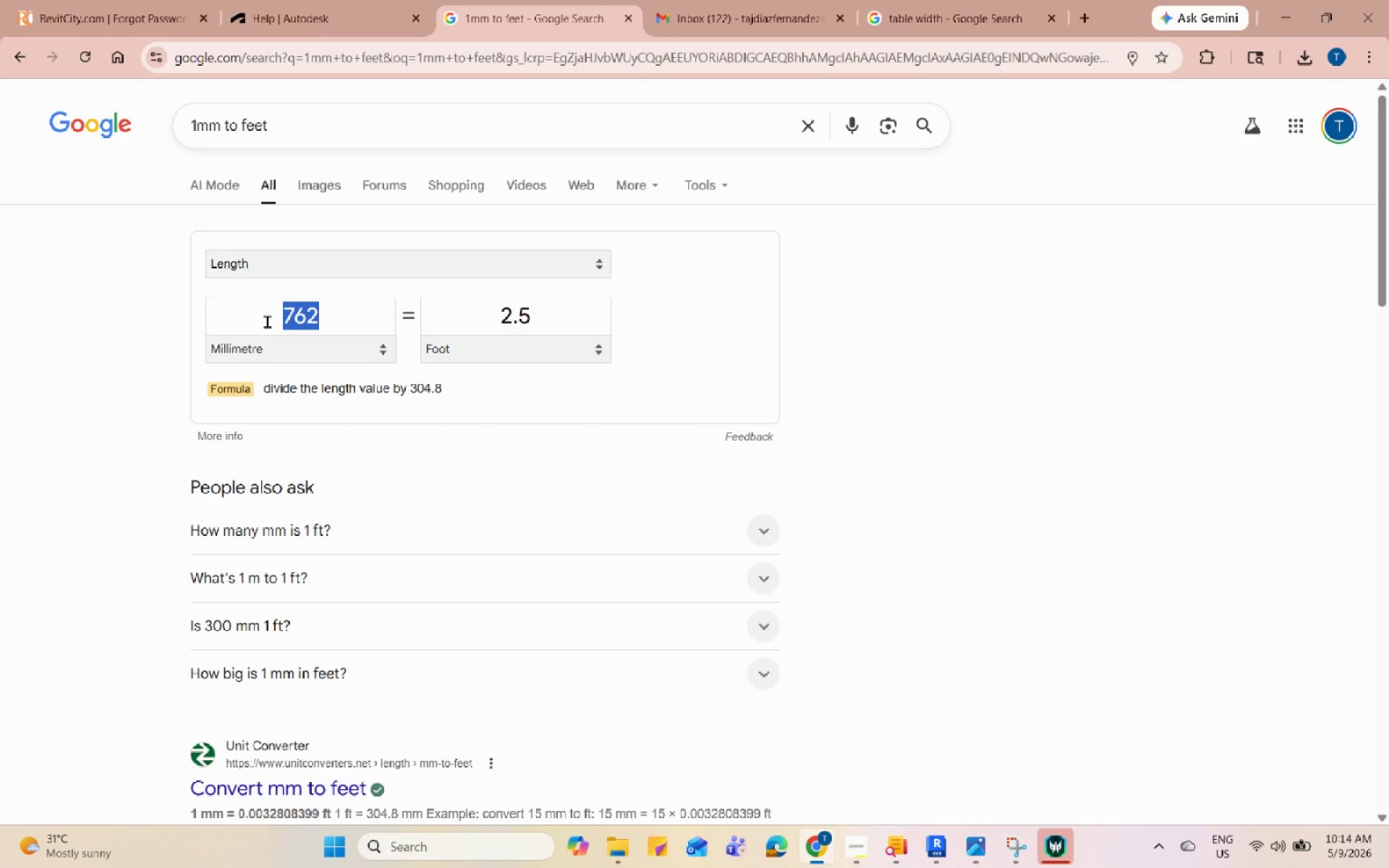 
key(Numpad5)
 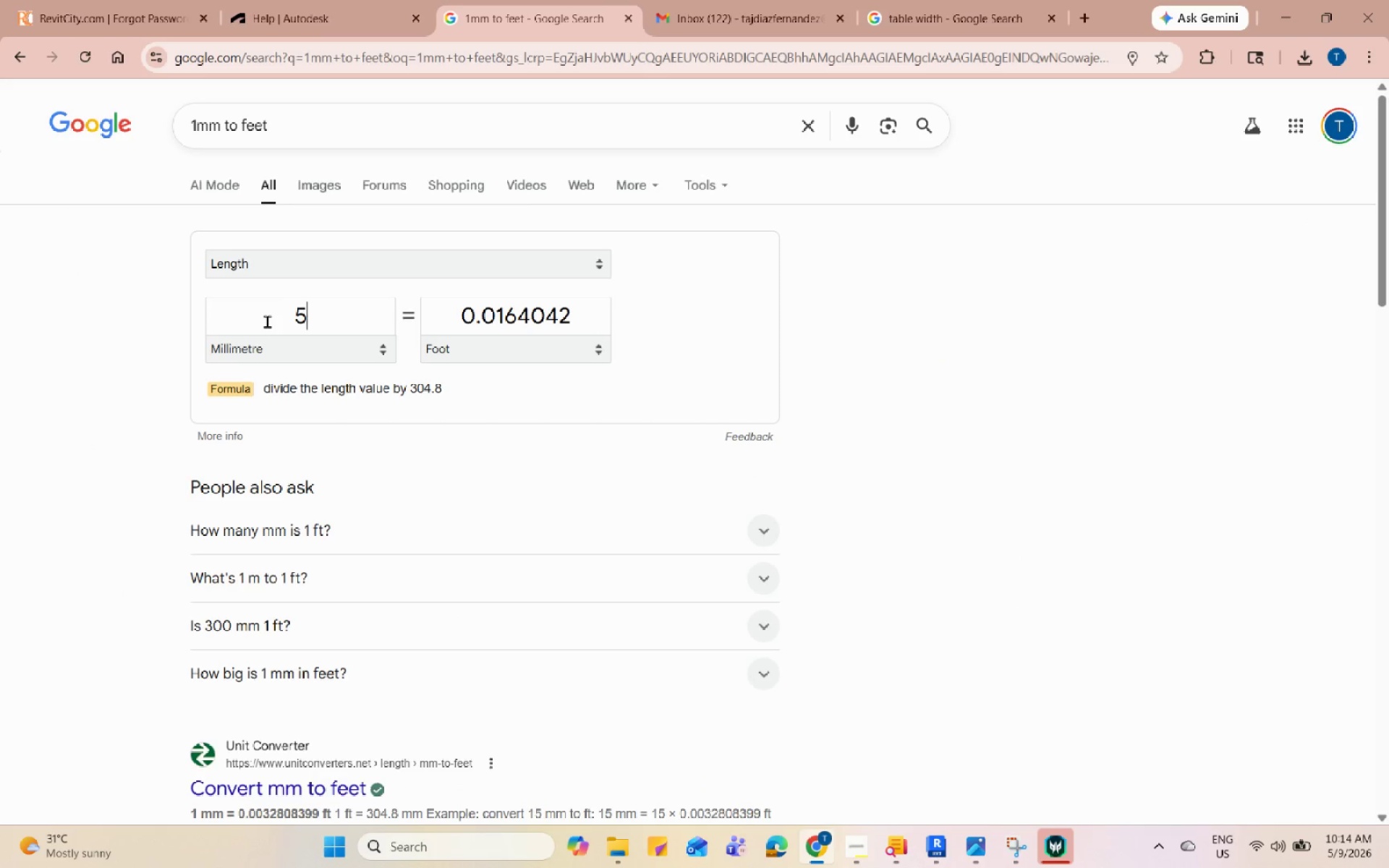 
key(Numpad0)
 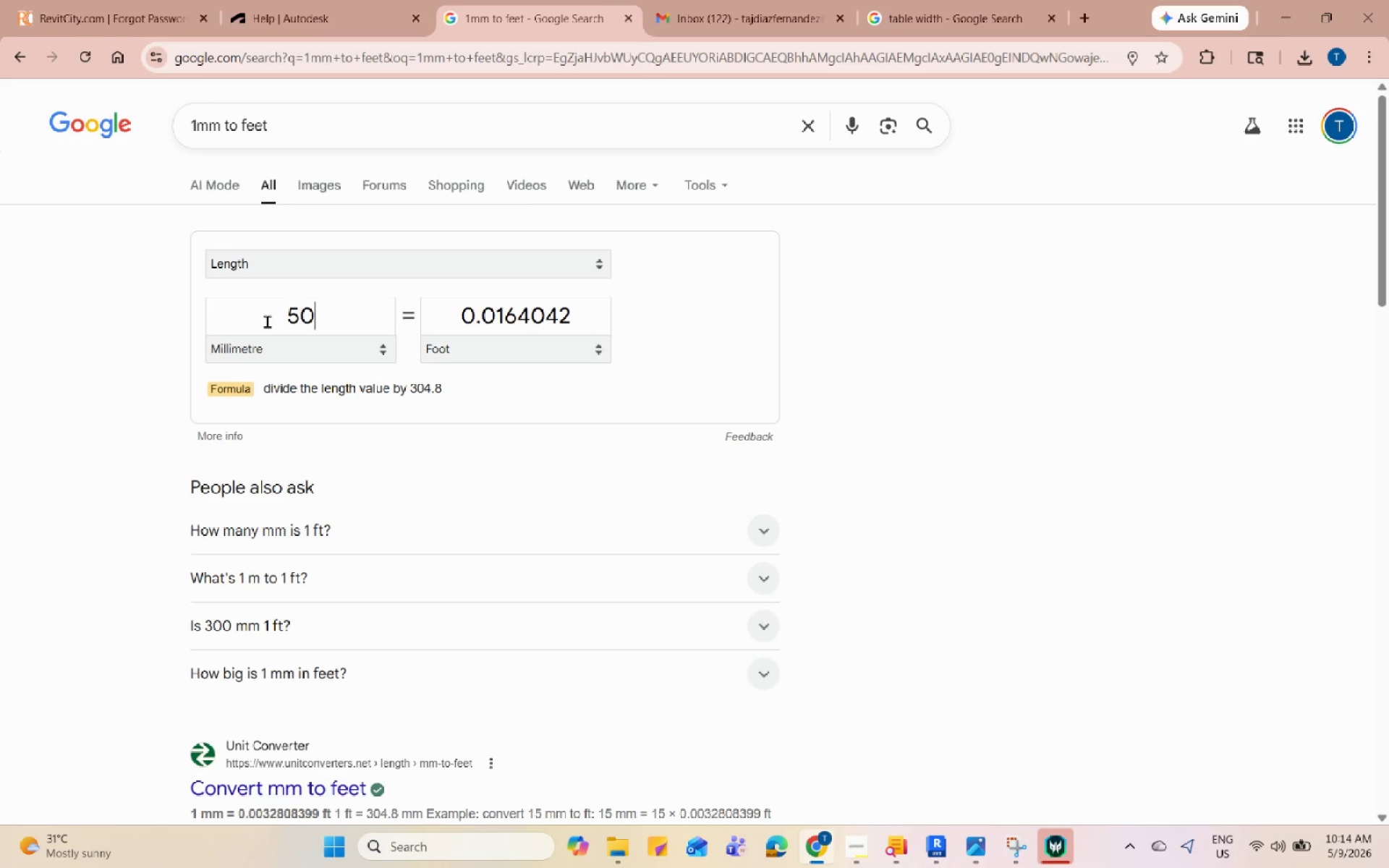 
key(Numpad0)
 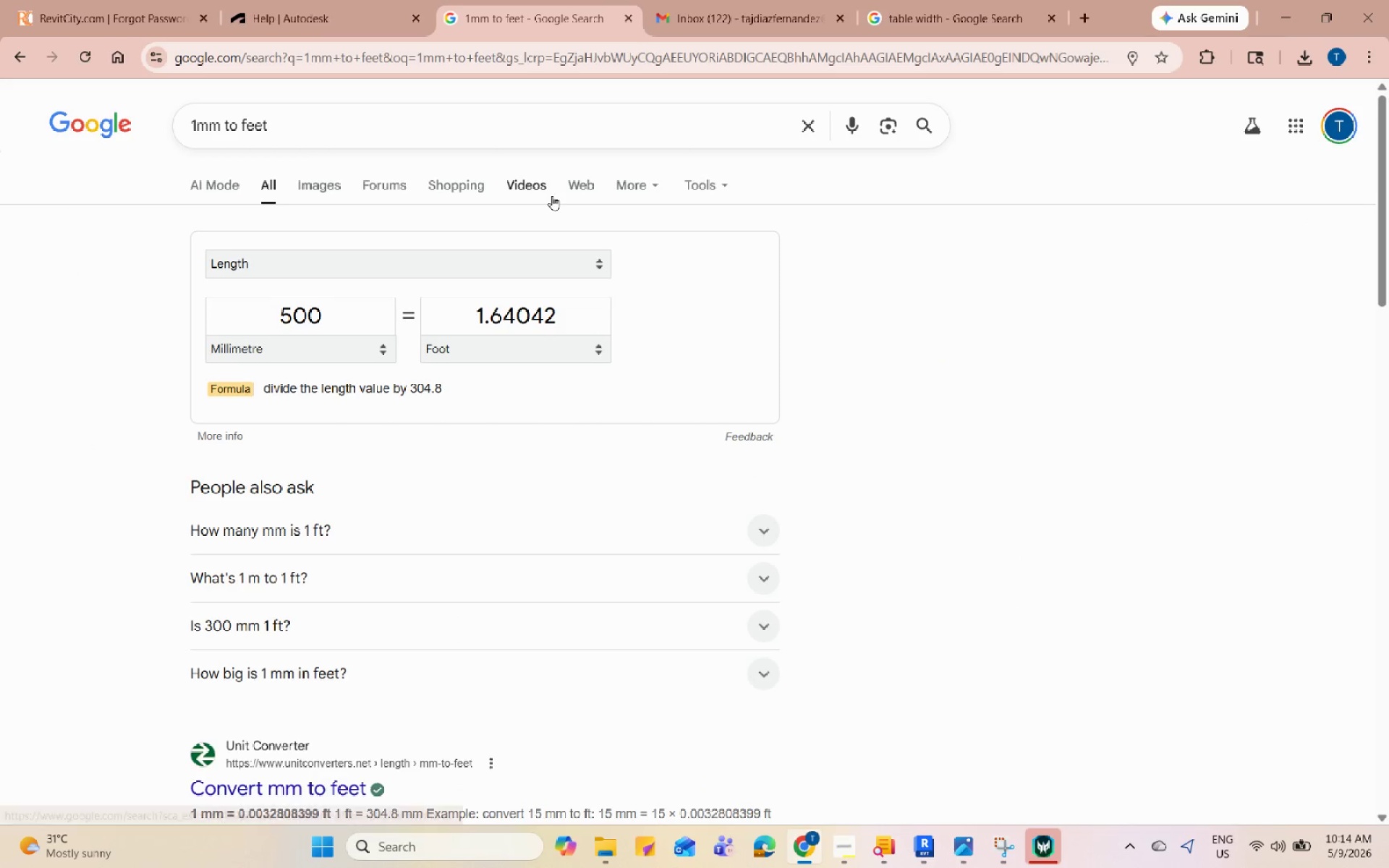 
left_click([1290, 27])